 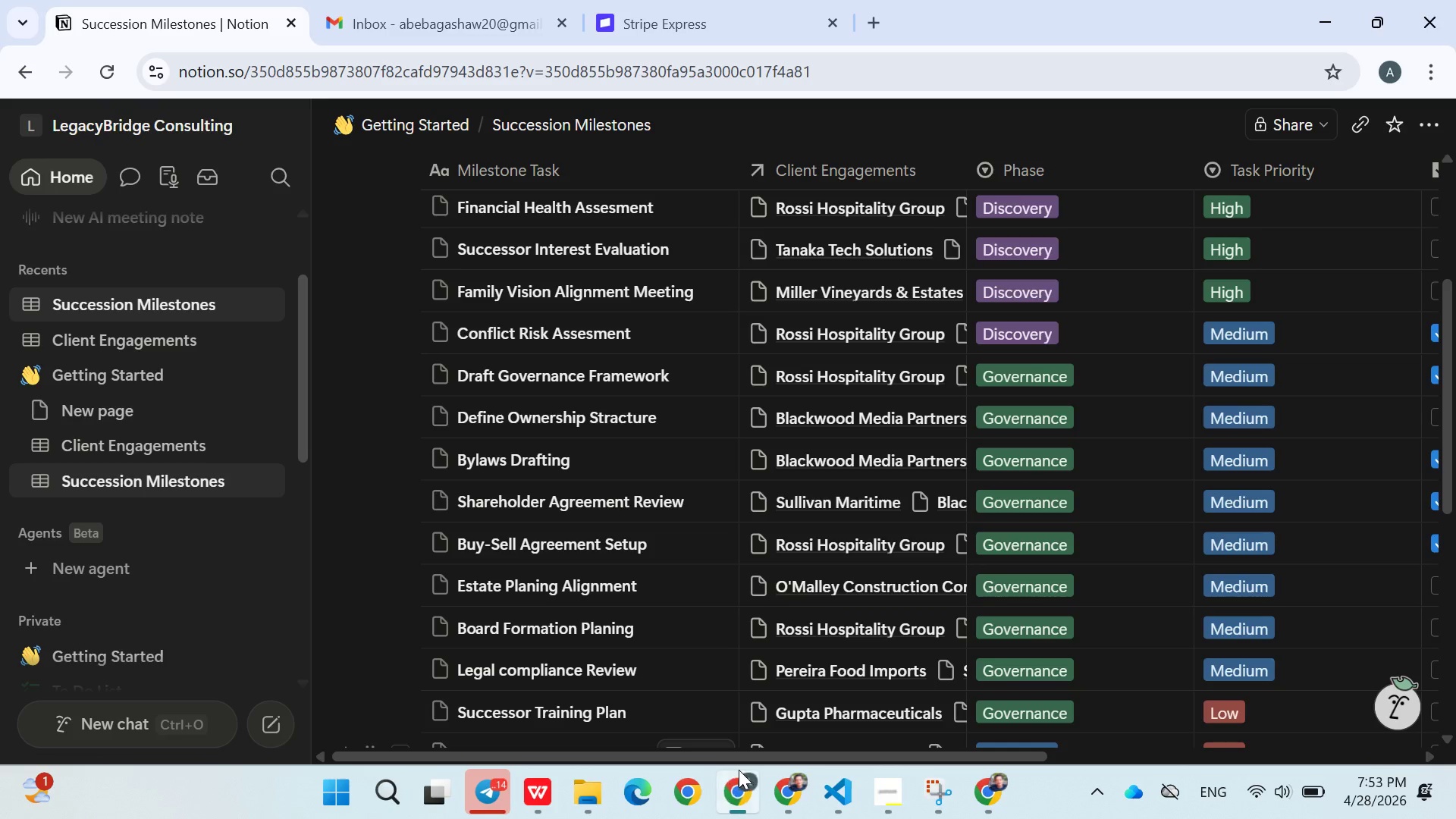 
mouse_move([711, 609])
 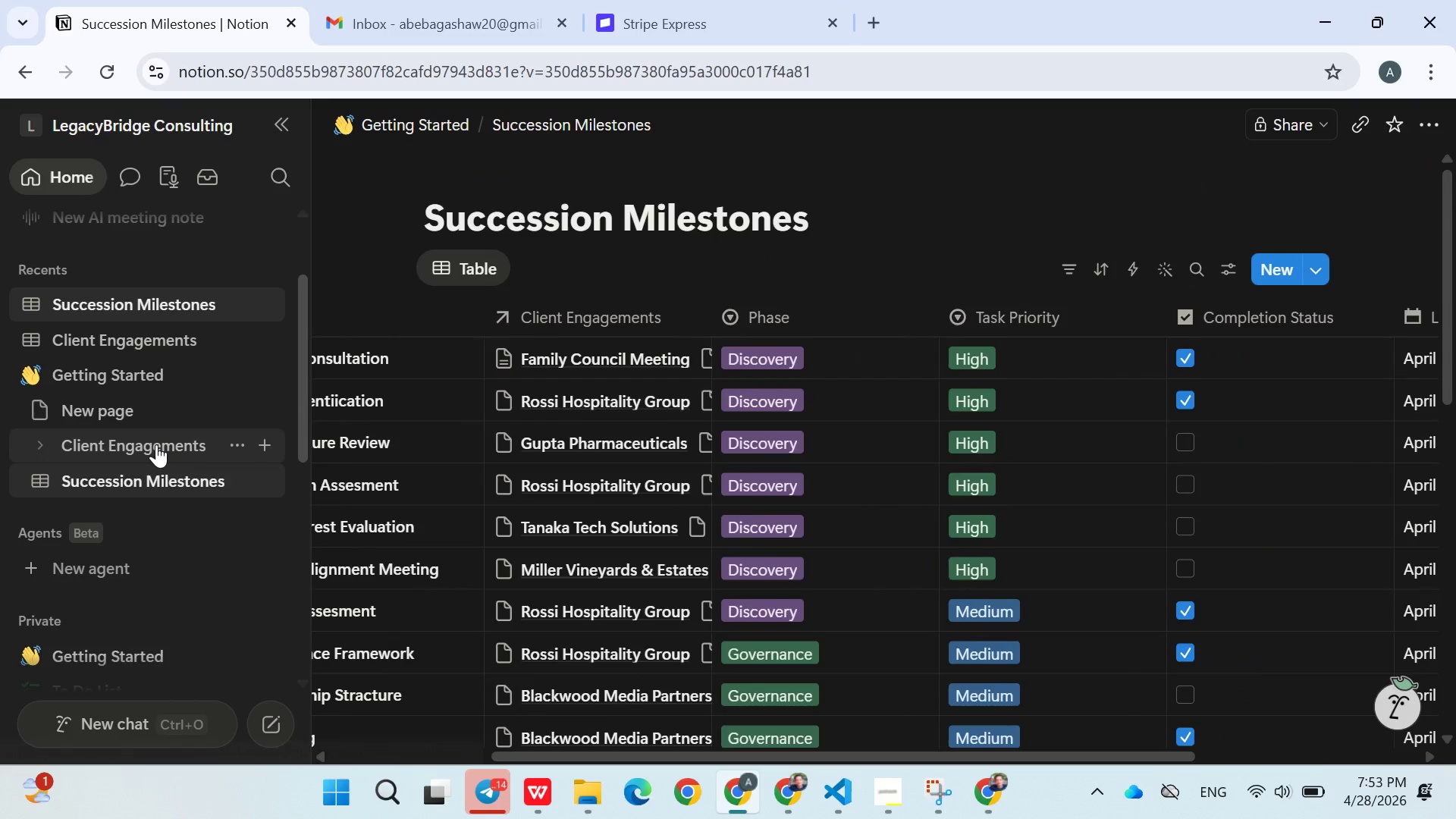 
left_click([156, 444])
 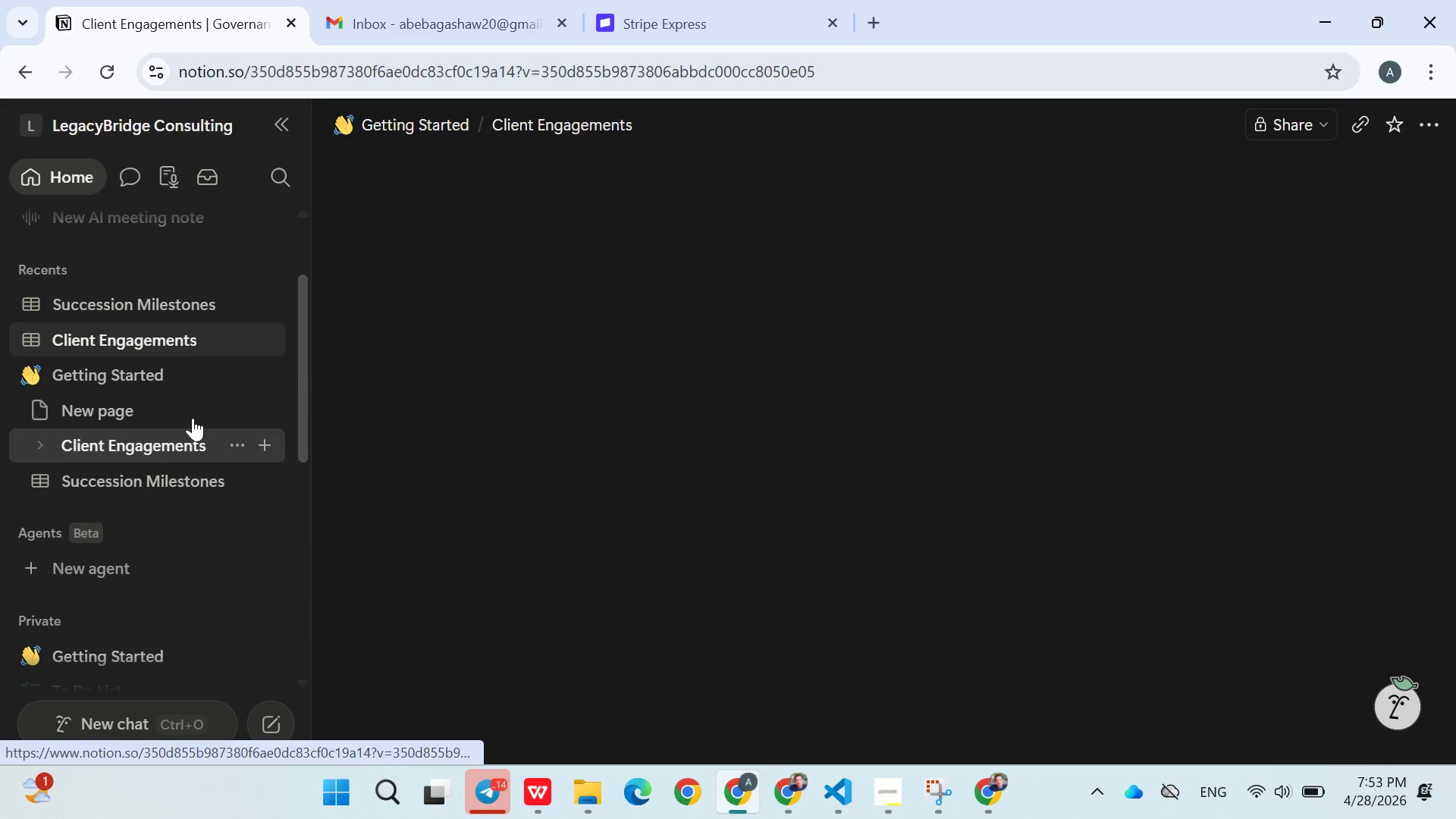 
mouse_move([690, 436])
 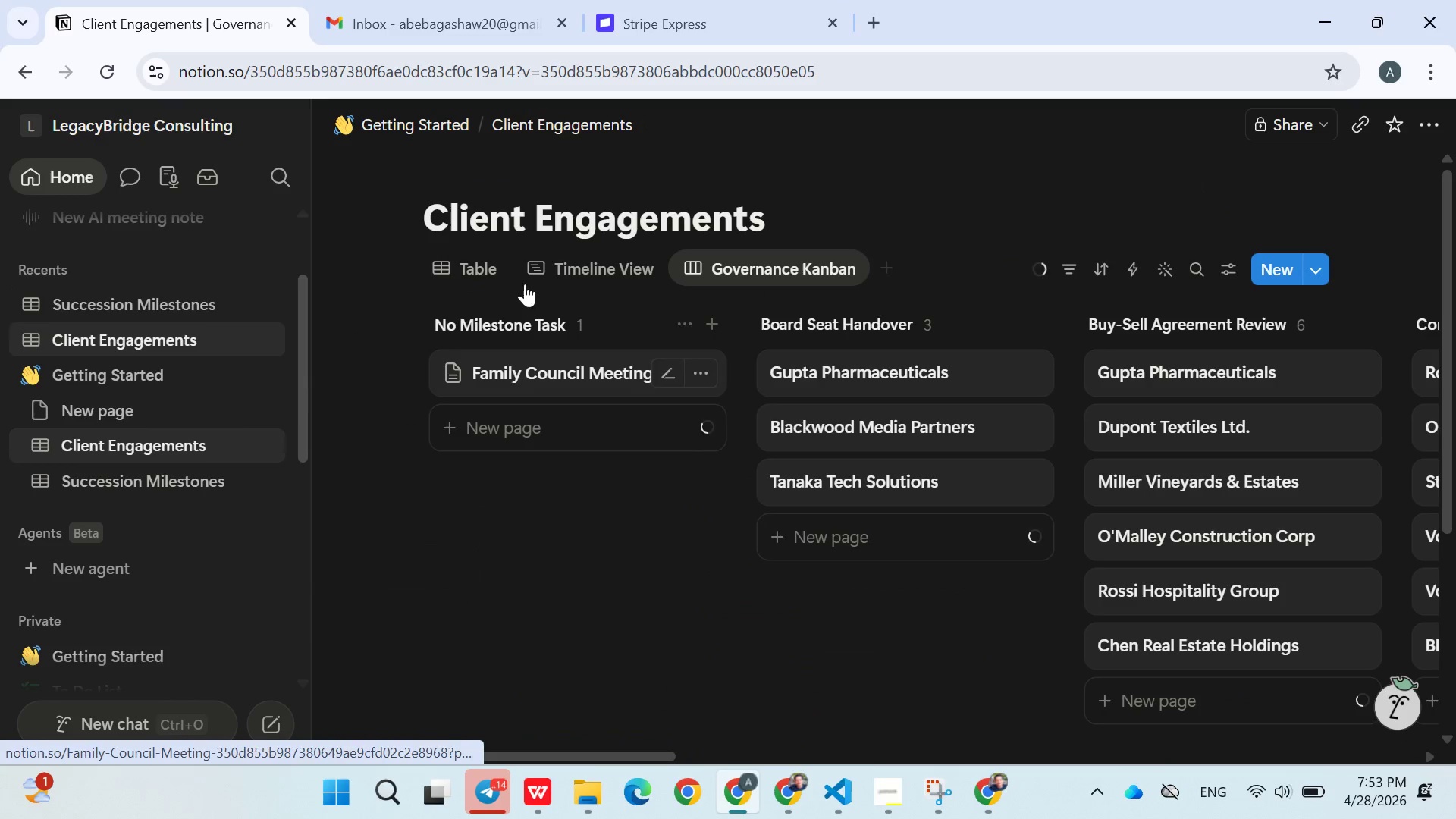 
left_click([488, 283])
 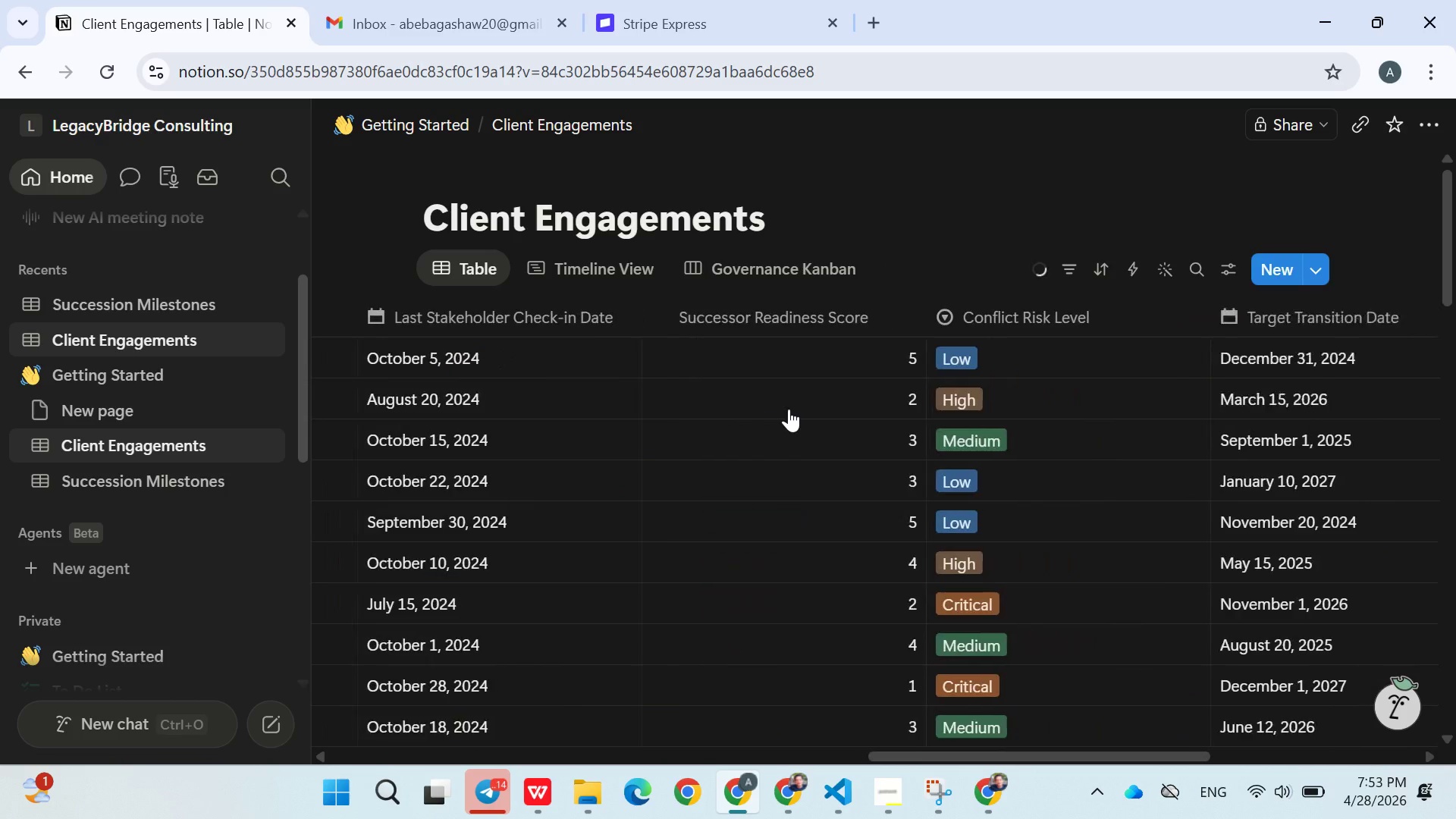 
wait(7.8)
 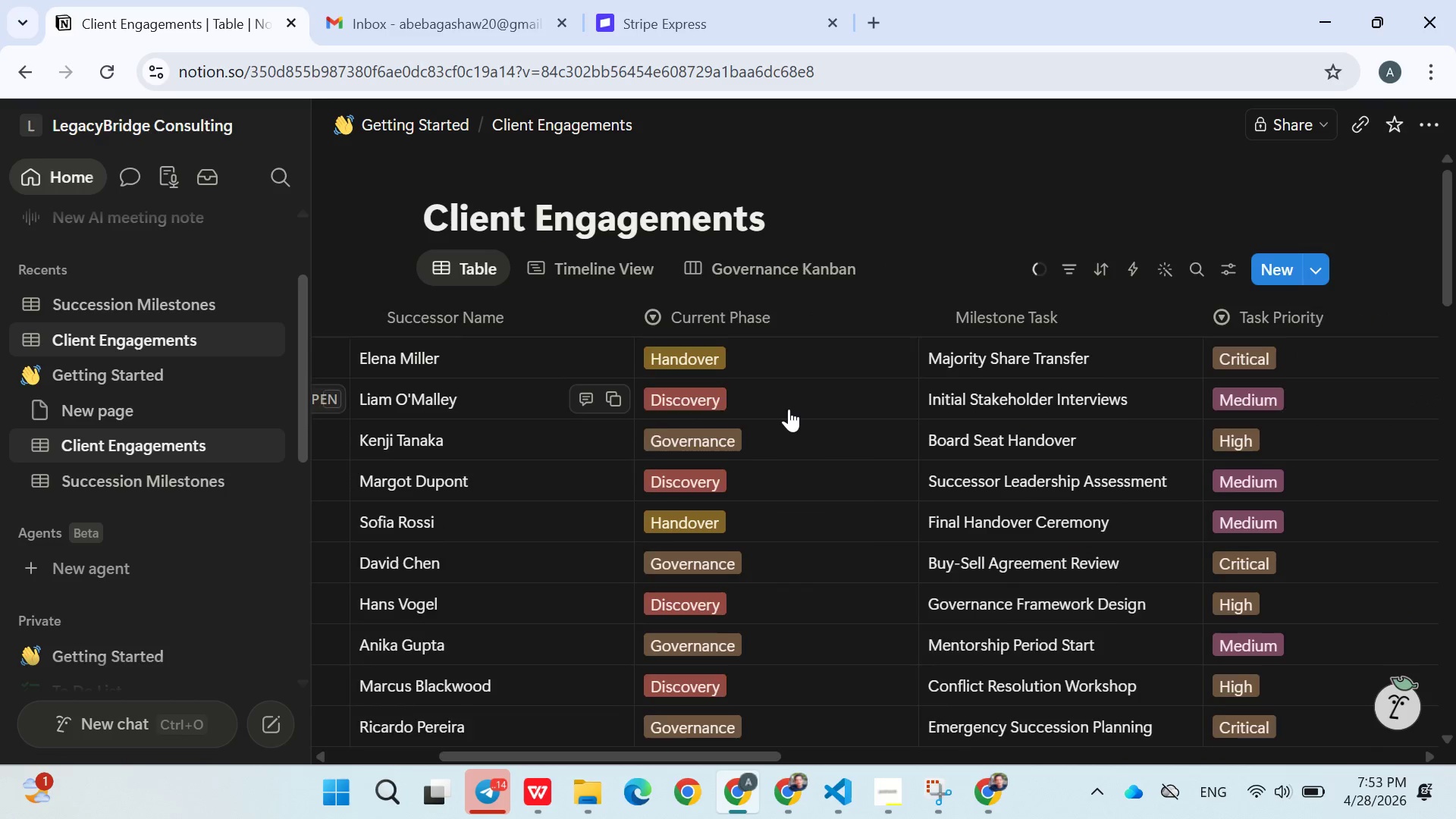 
mouse_move([782, 366])
 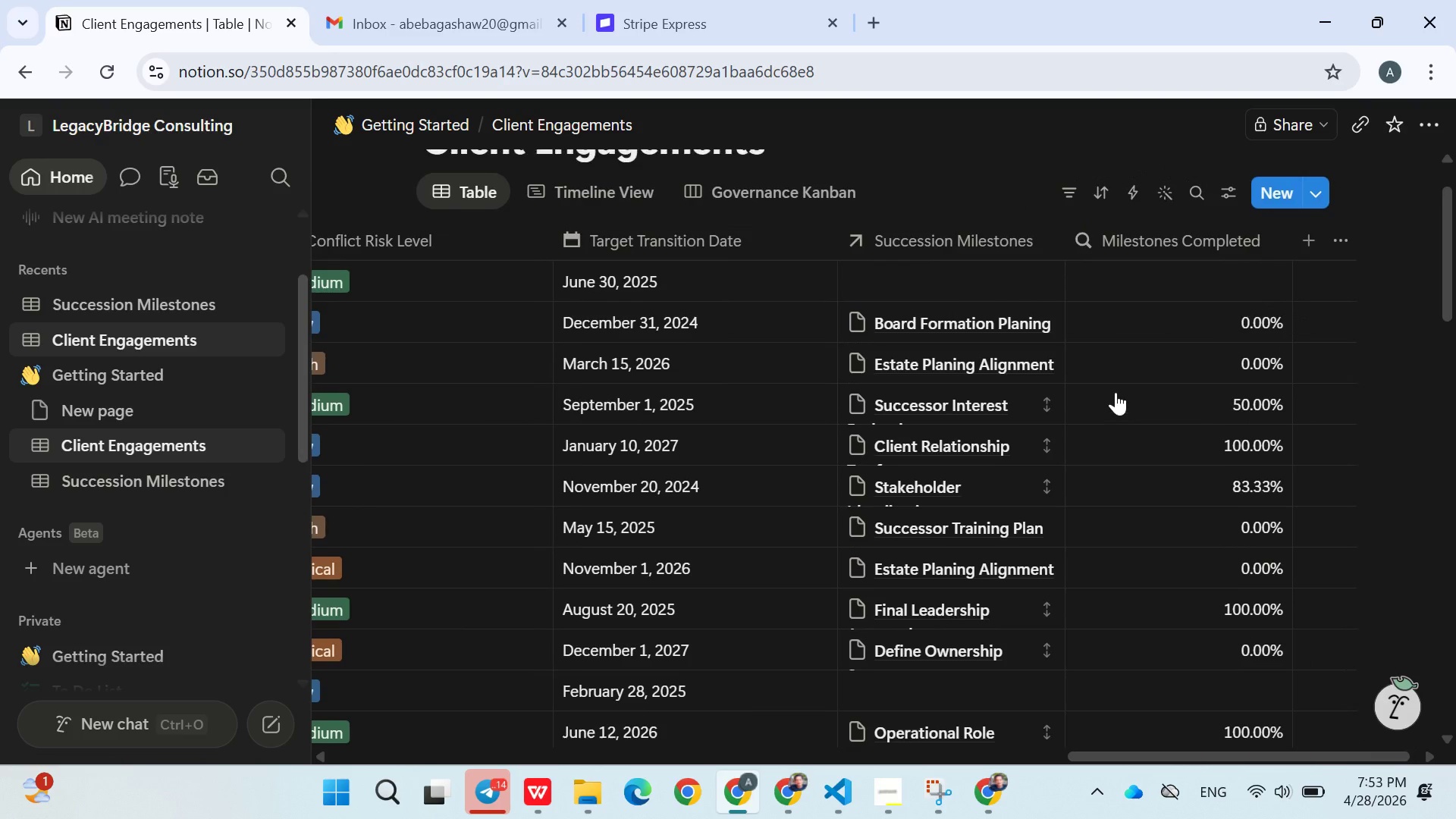 
wait(8.51)
 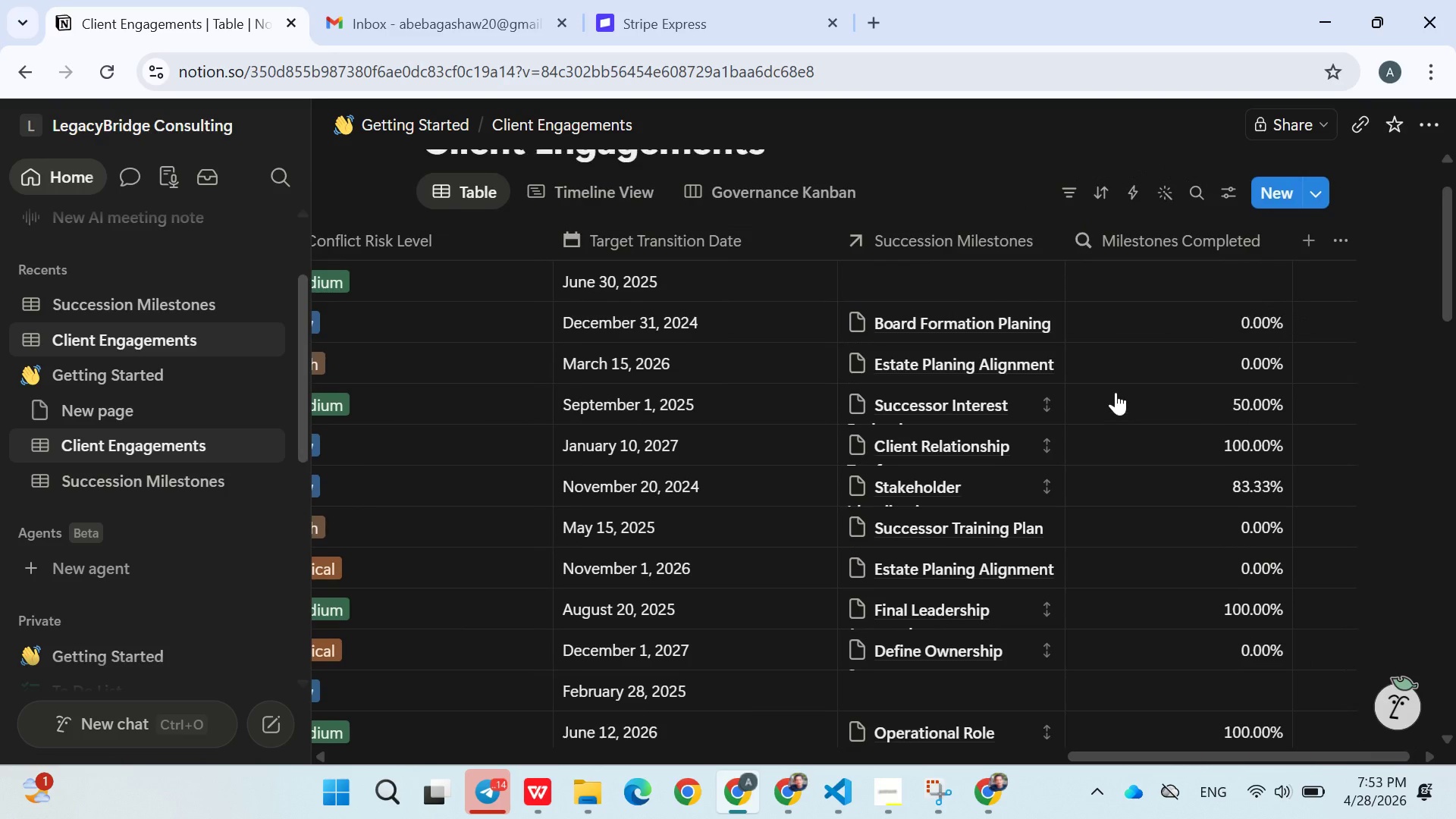 
left_click([896, 789])